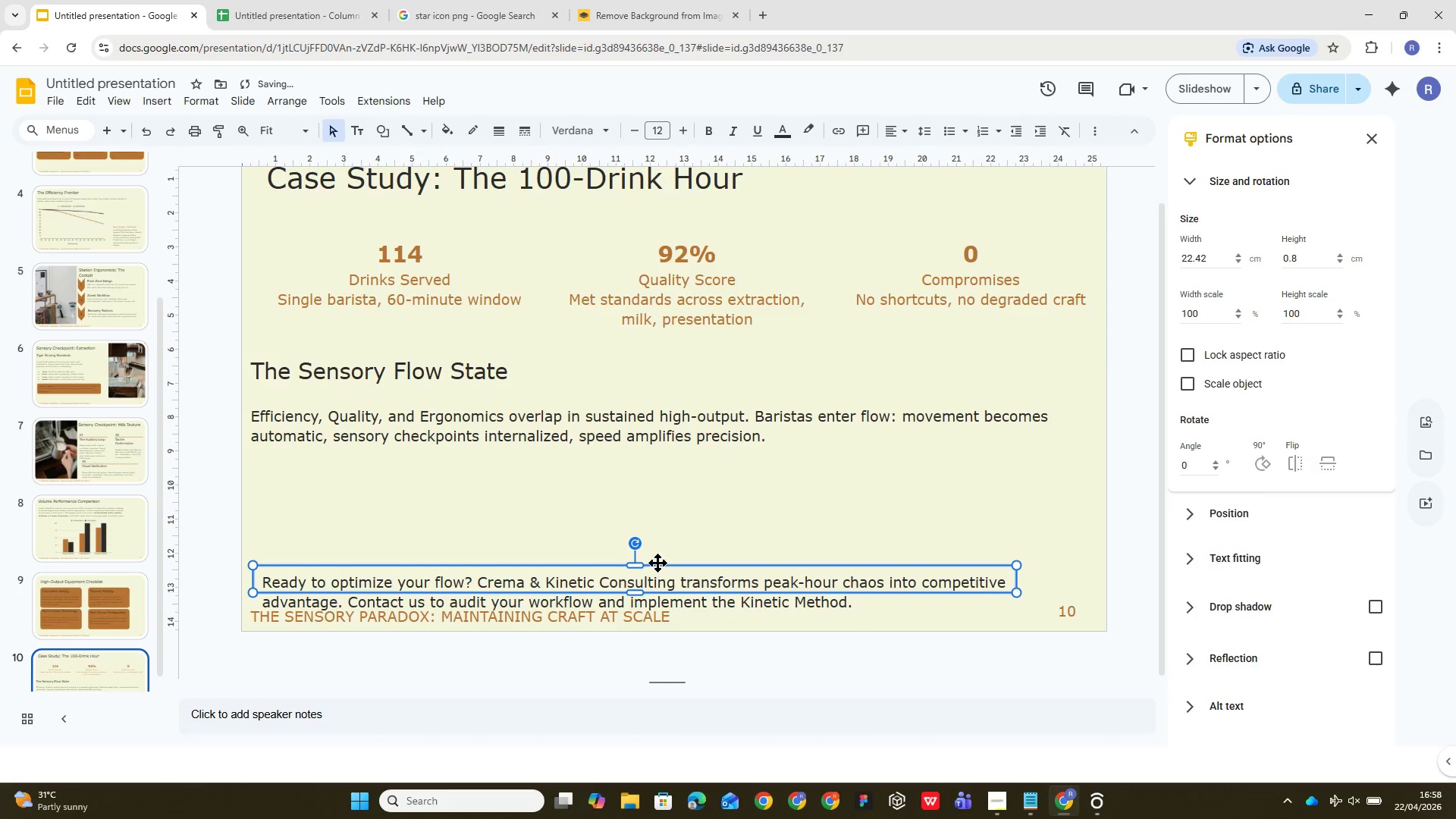 
left_click_drag(start_coordinate=[659, 563], to_coordinate=[658, 554])
 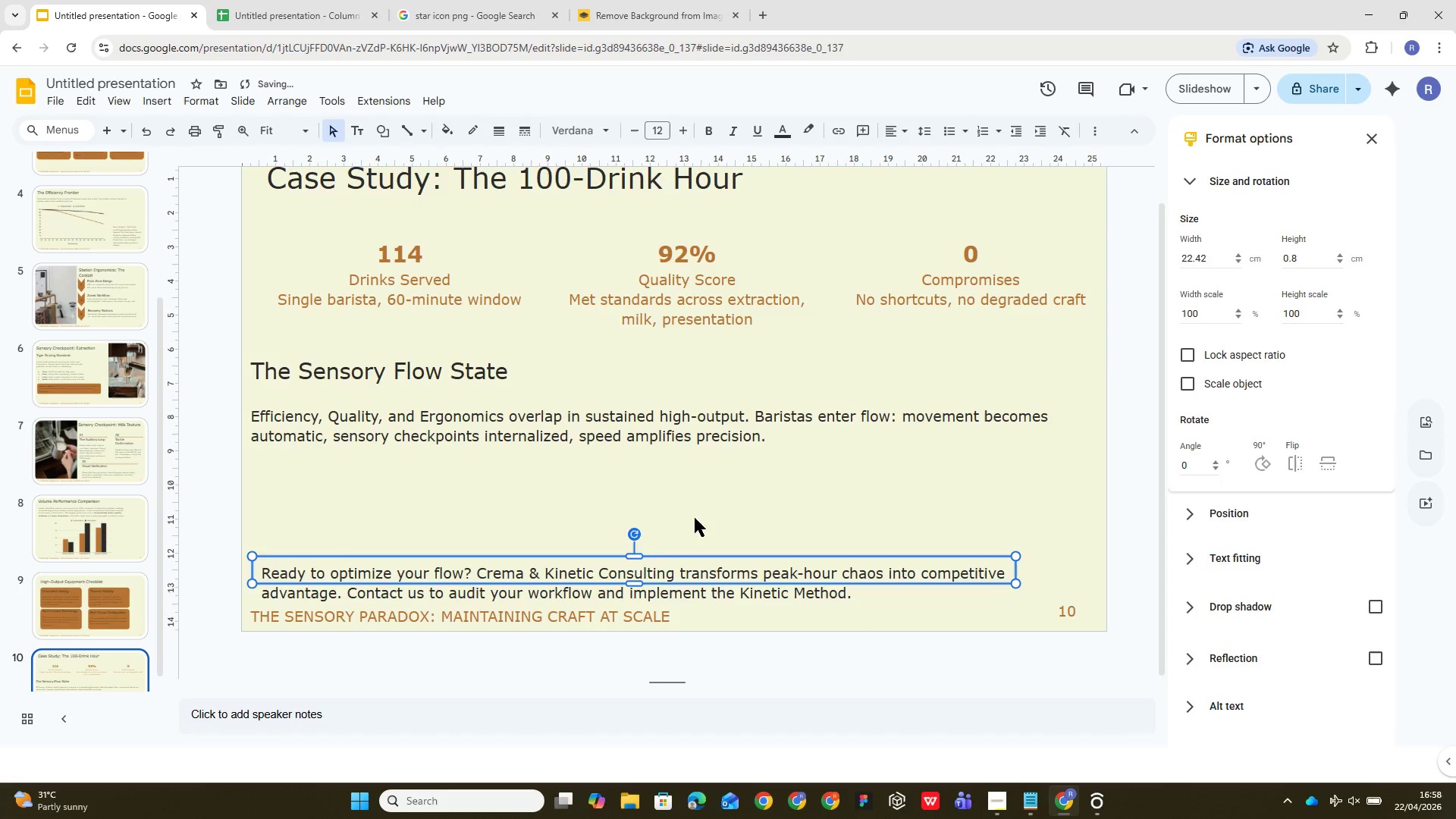 
left_click([699, 516])
 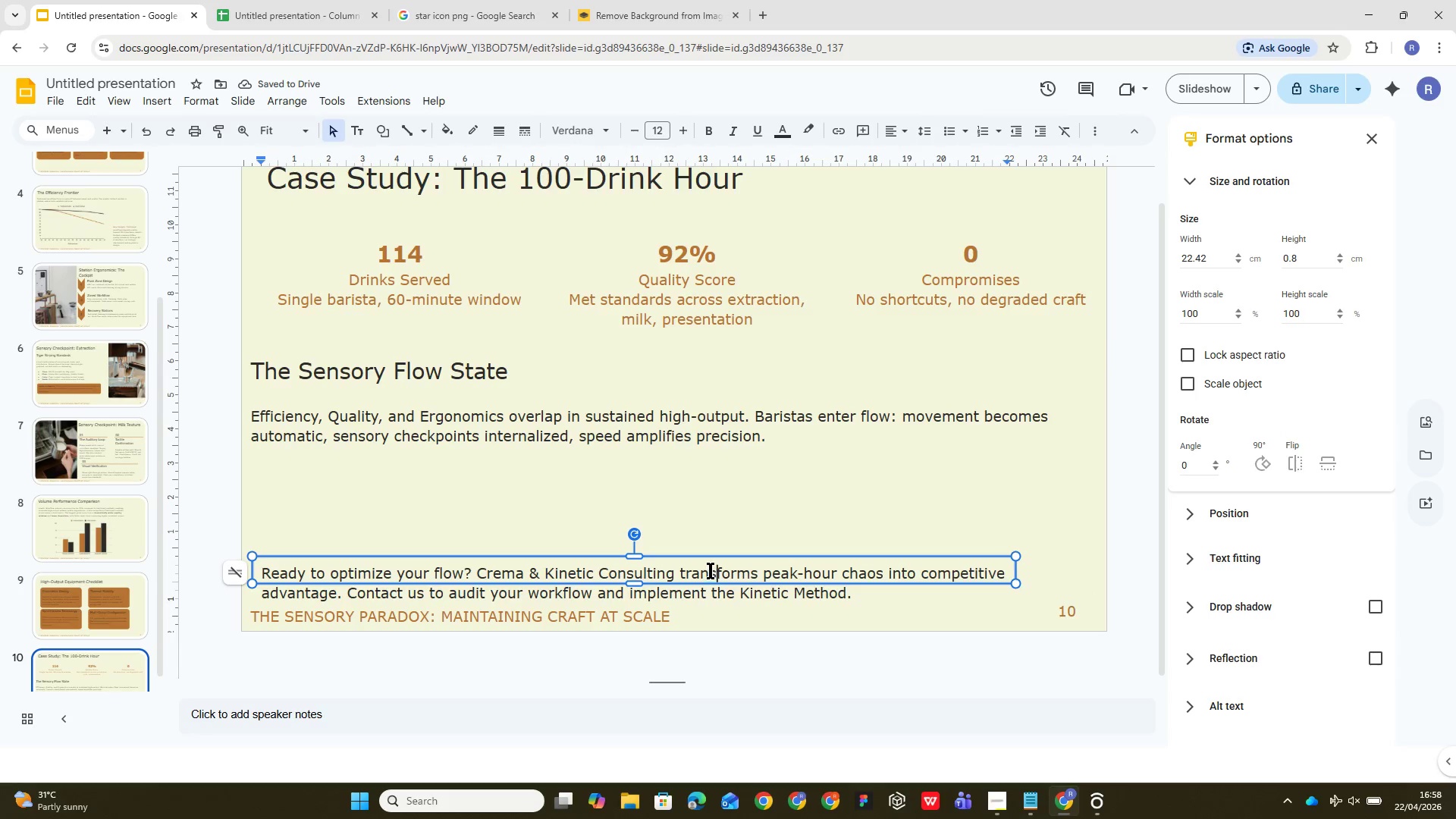 
wait(5.48)
 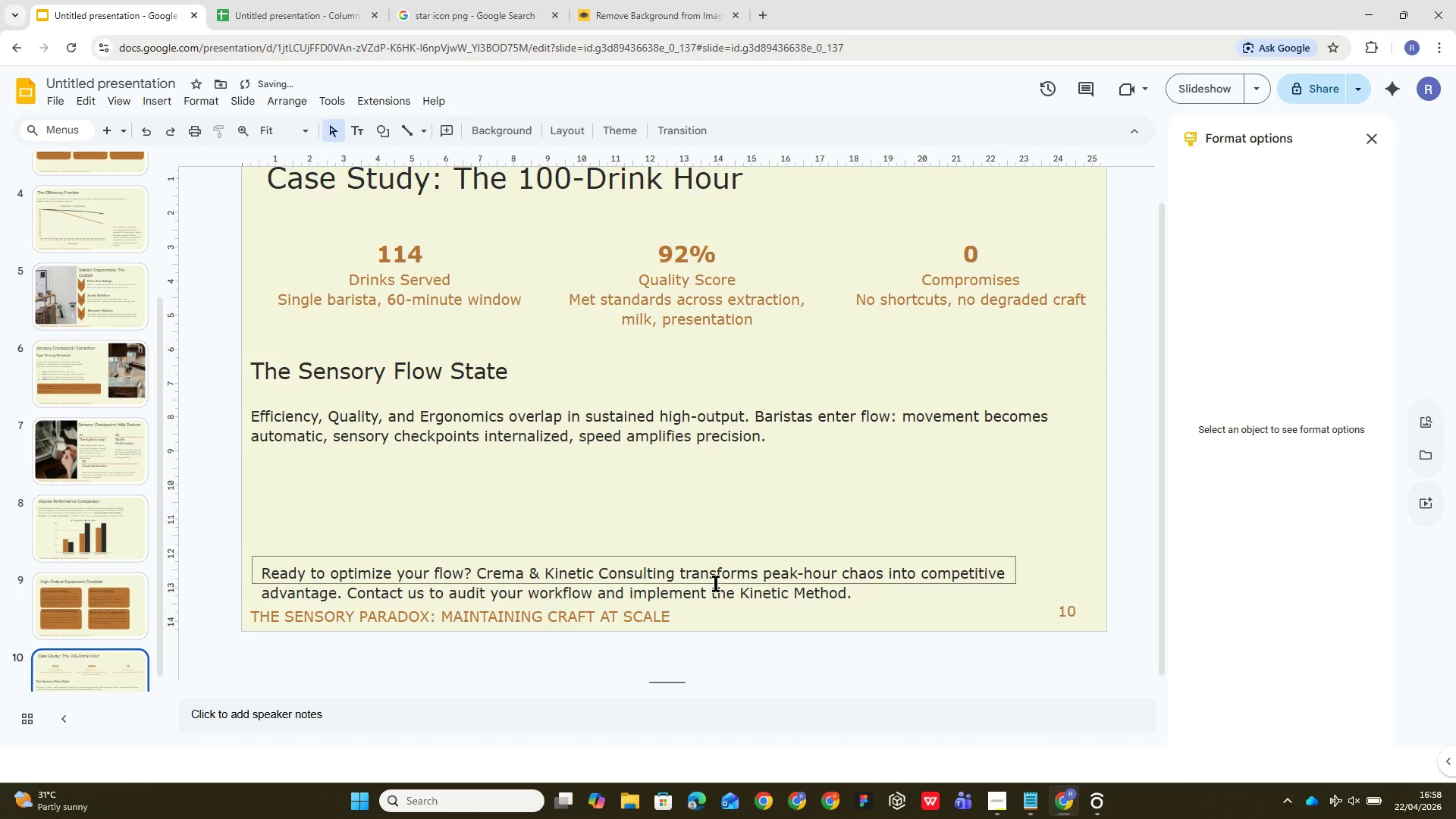 
left_click_drag(start_coordinate=[707, 556], to_coordinate=[698, 541])
 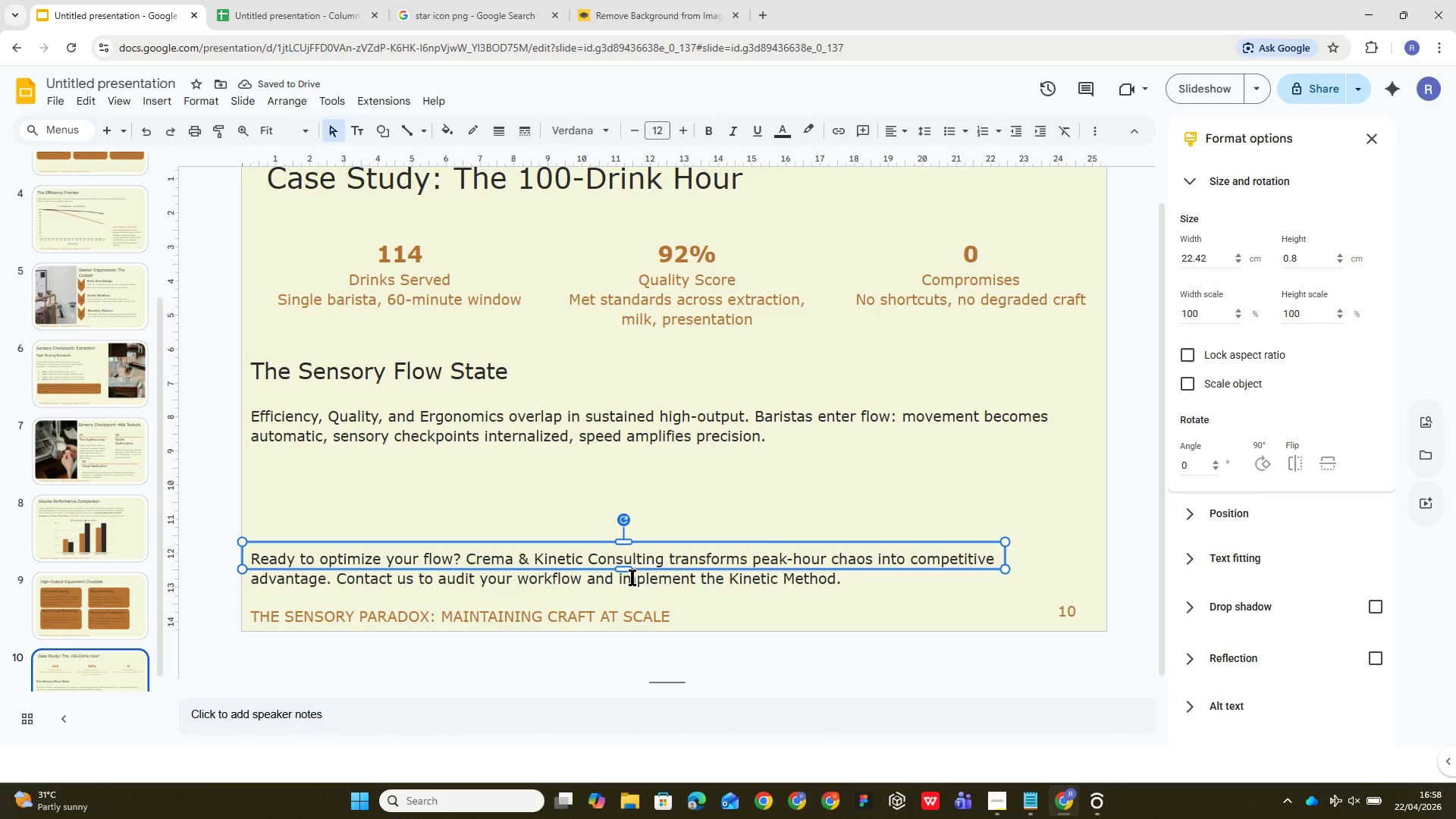 
left_click_drag(start_coordinate=[628, 570], to_coordinate=[626, 594])
 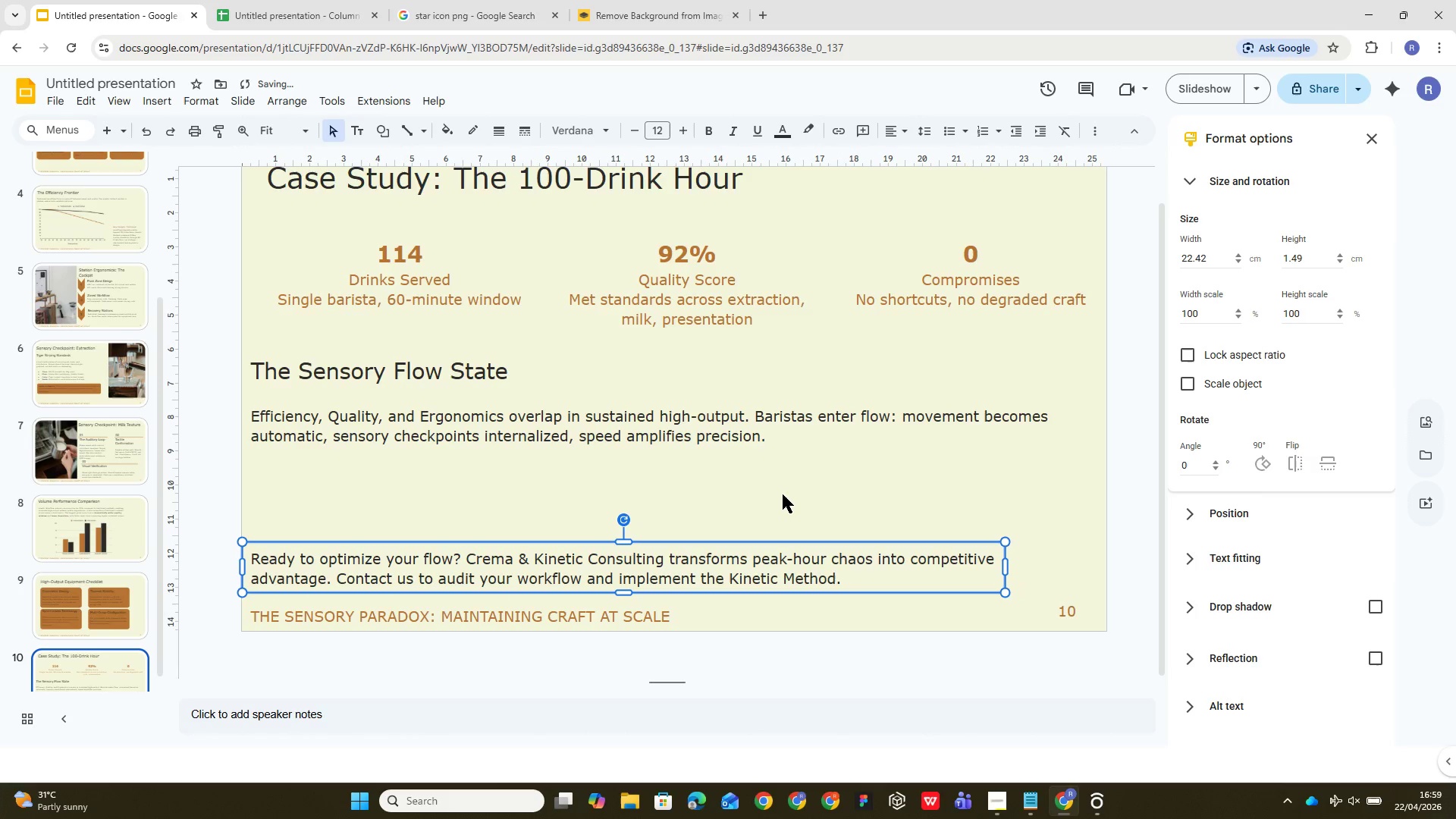 
left_click([787, 490])
 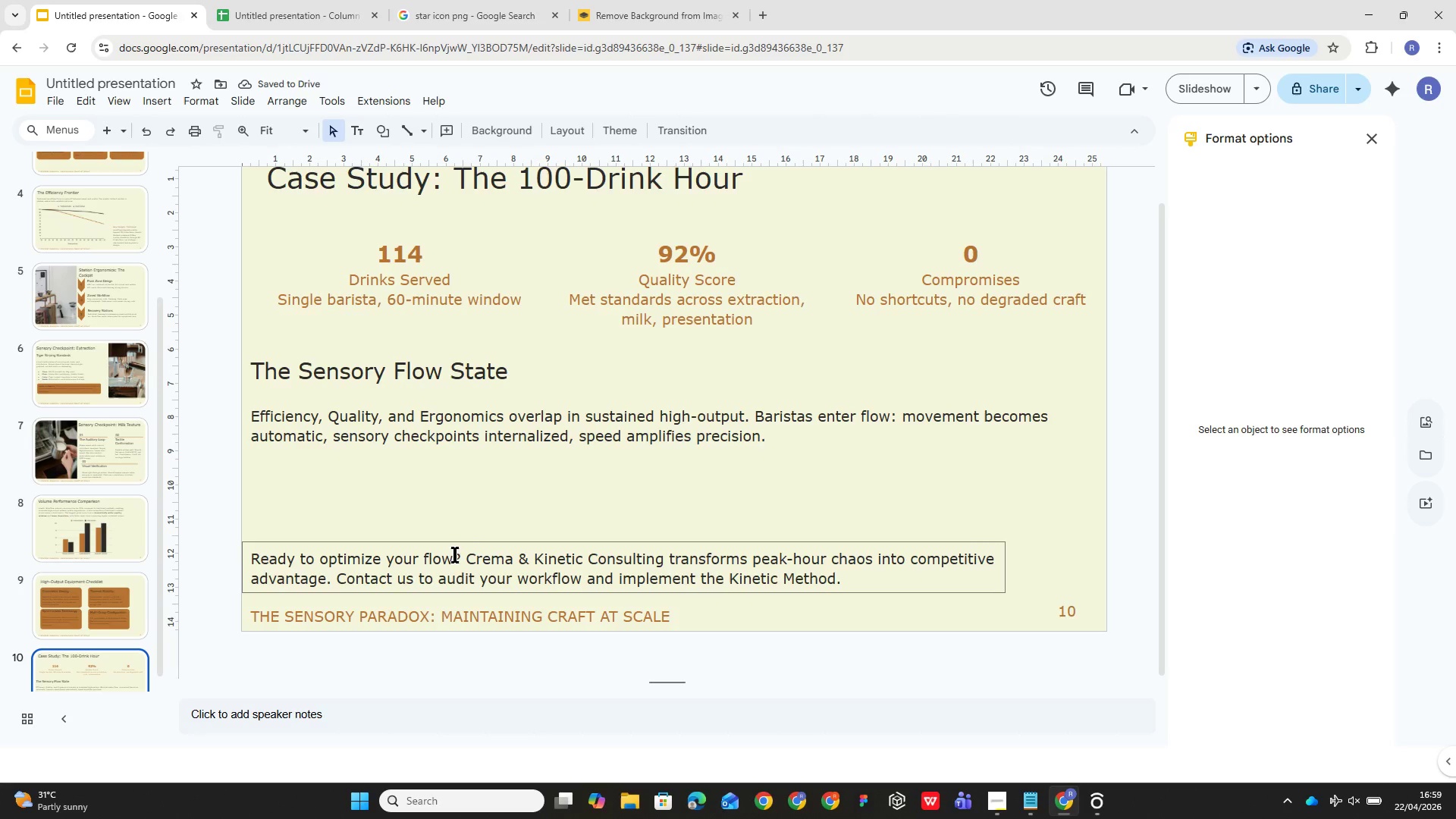 
wait(5.19)
 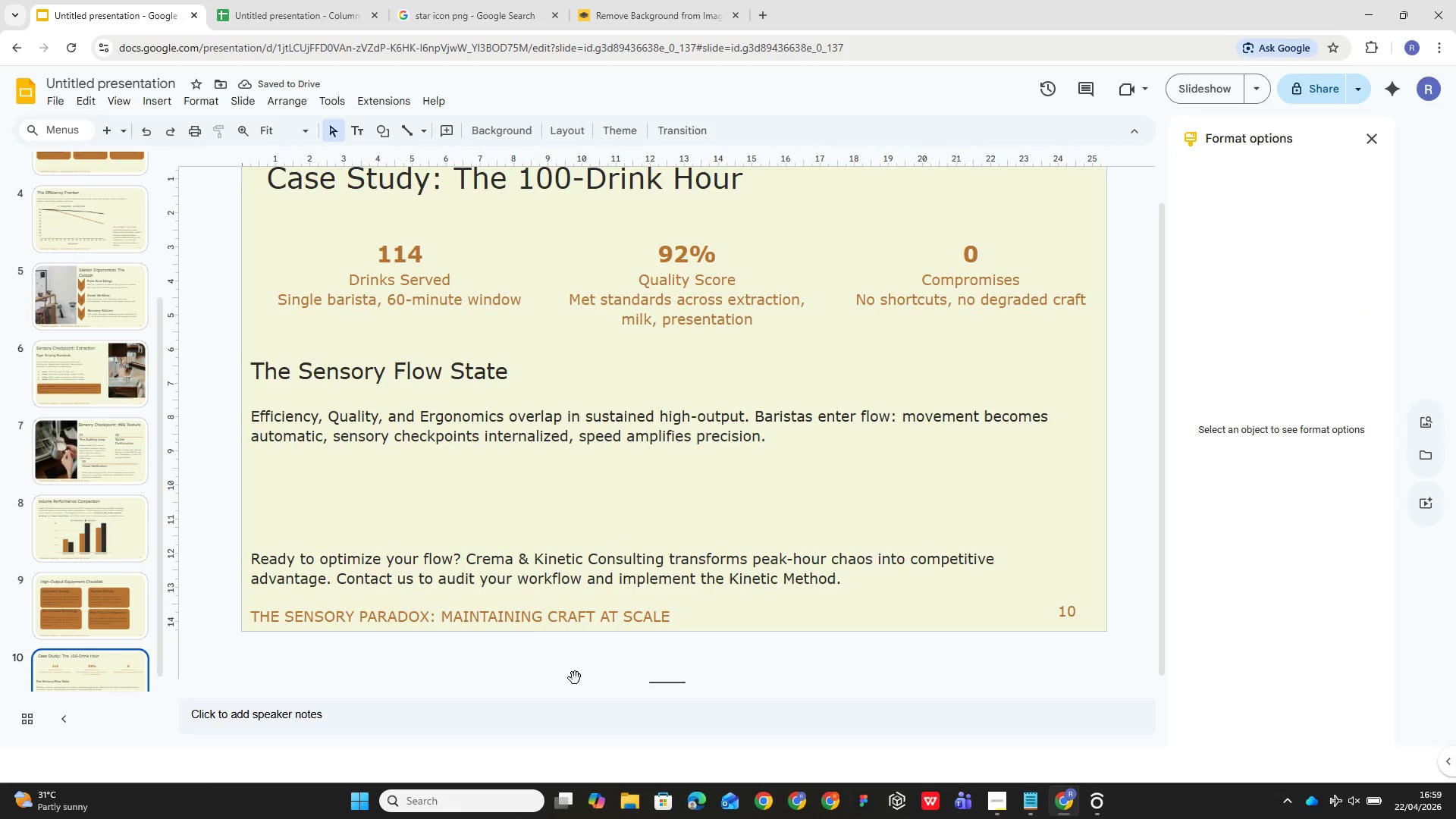 
left_click_drag(start_coordinate=[461, 556], to_coordinate=[154, 566])
 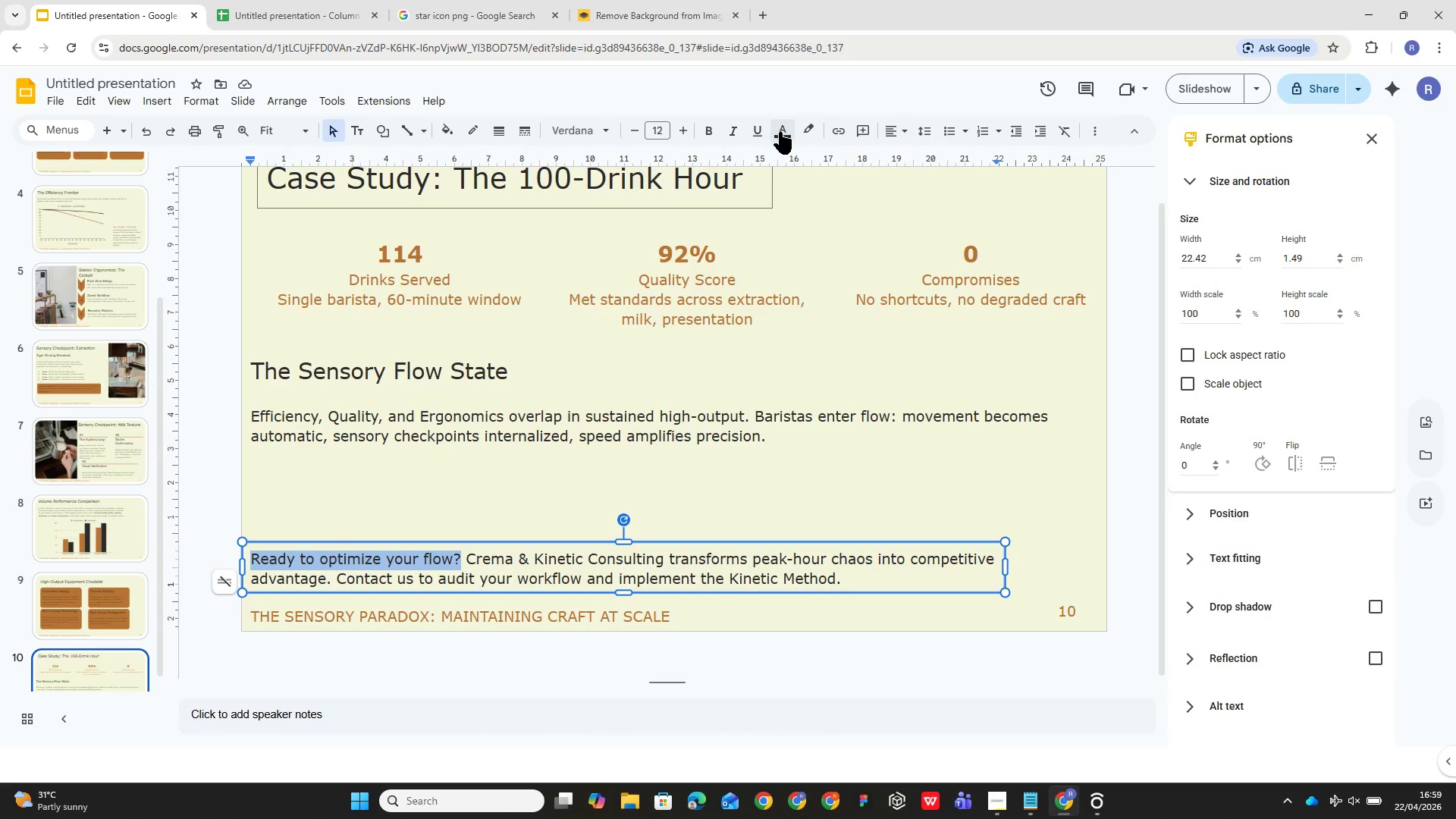 
left_click([789, 228])
 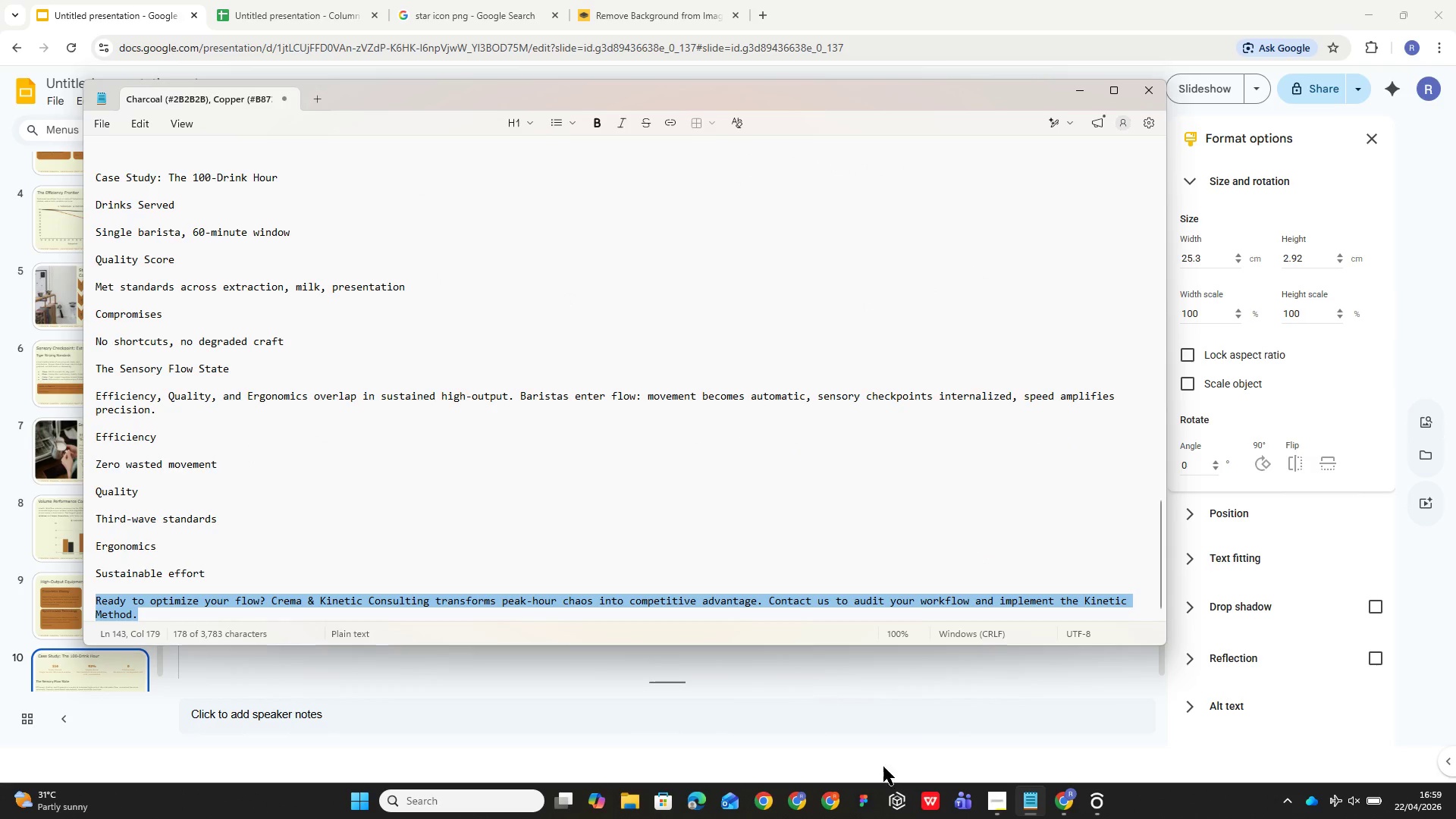 
wait(21.62)
 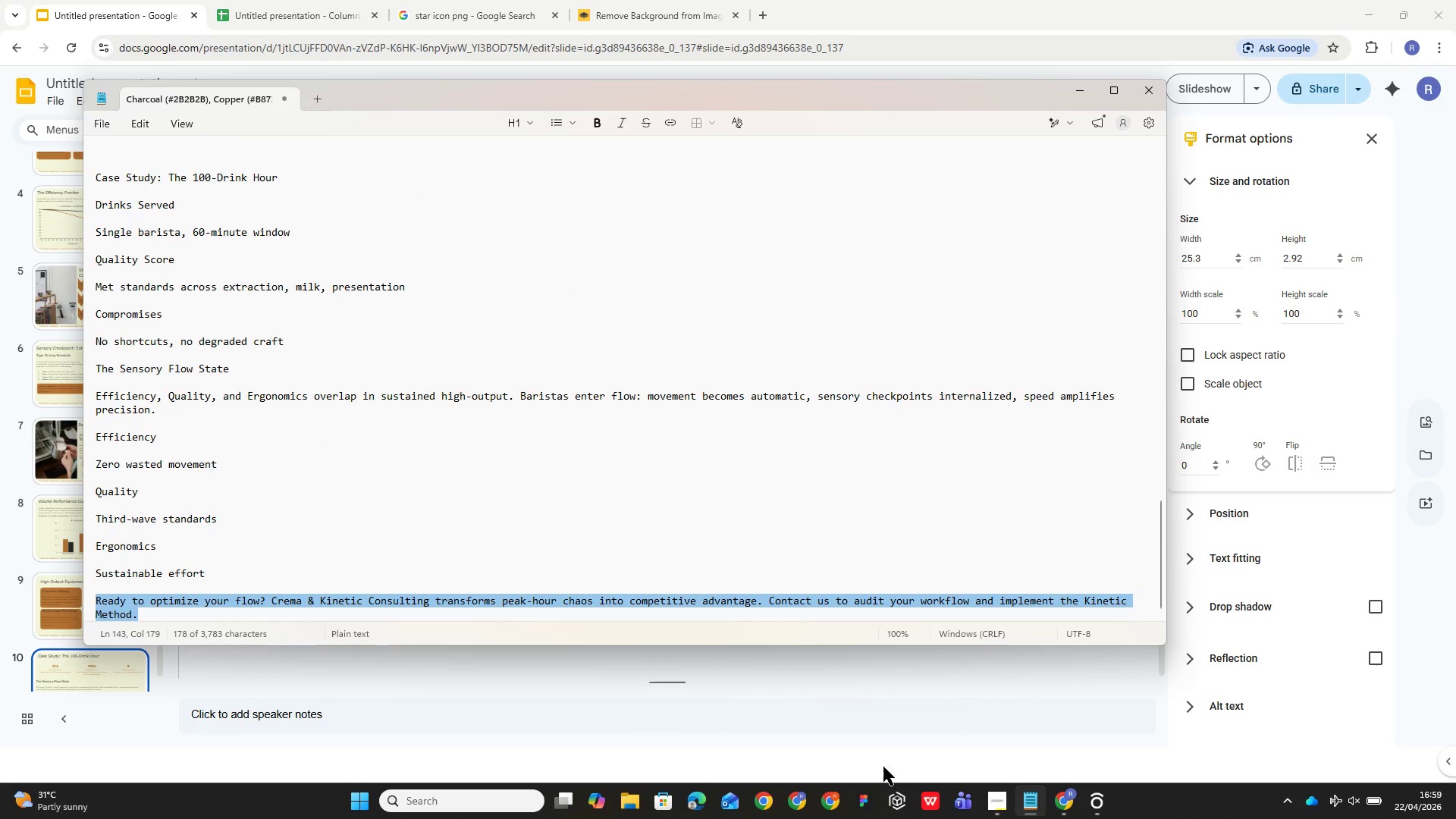 
left_click([997, 791])